 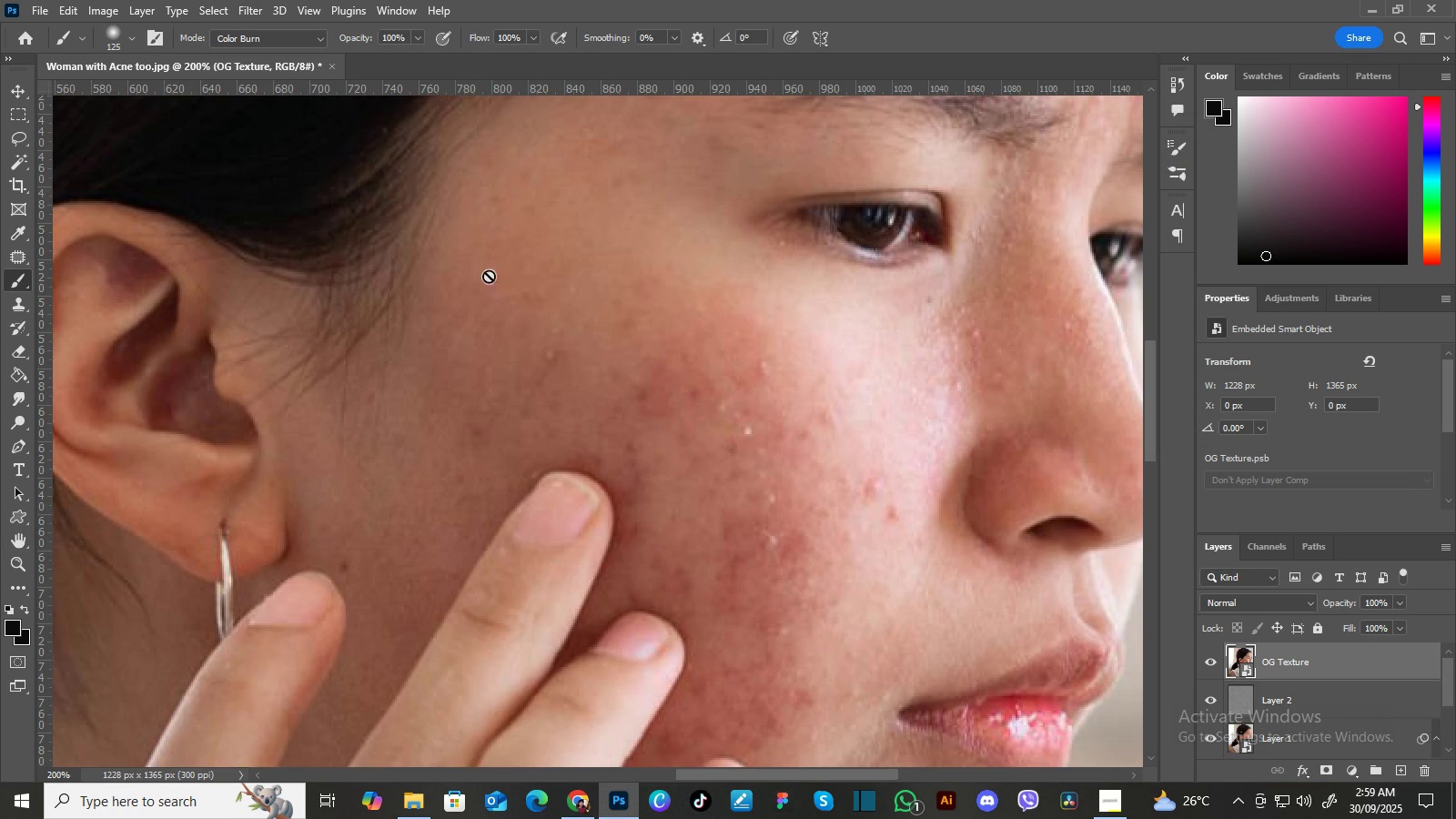 
left_click([245, 8])
 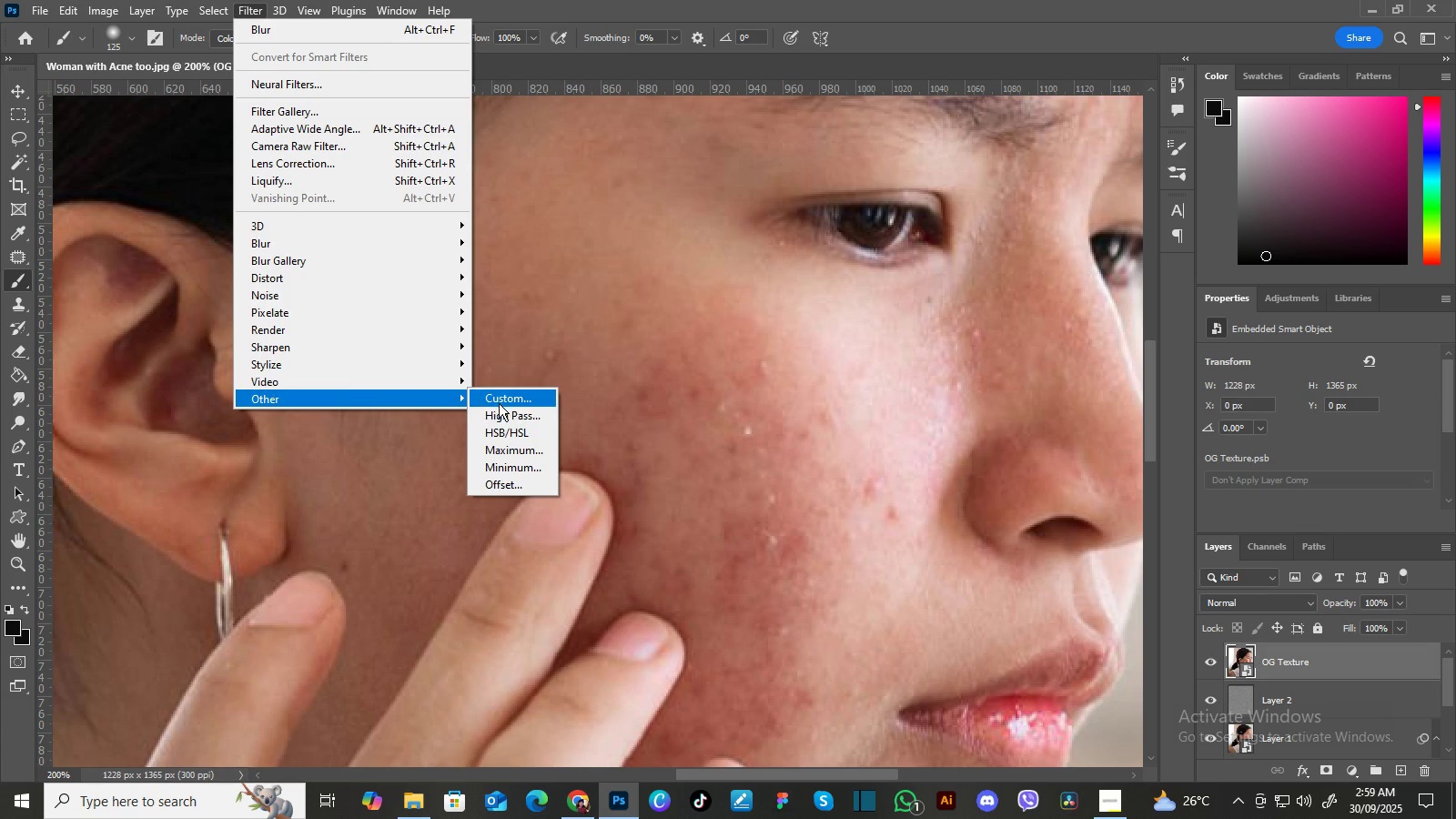 
left_click([510, 414])
 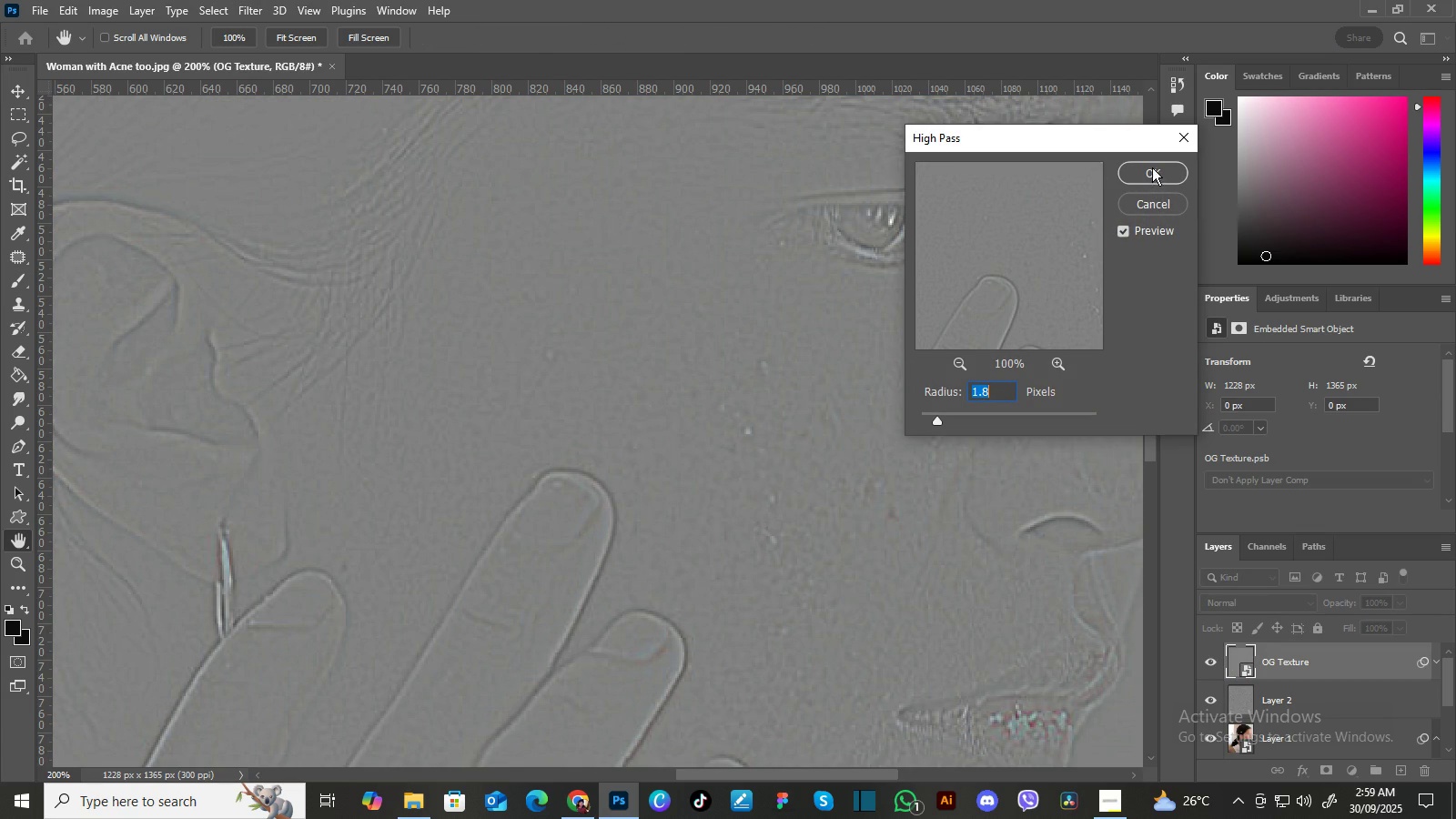 
left_click([1152, 167])
 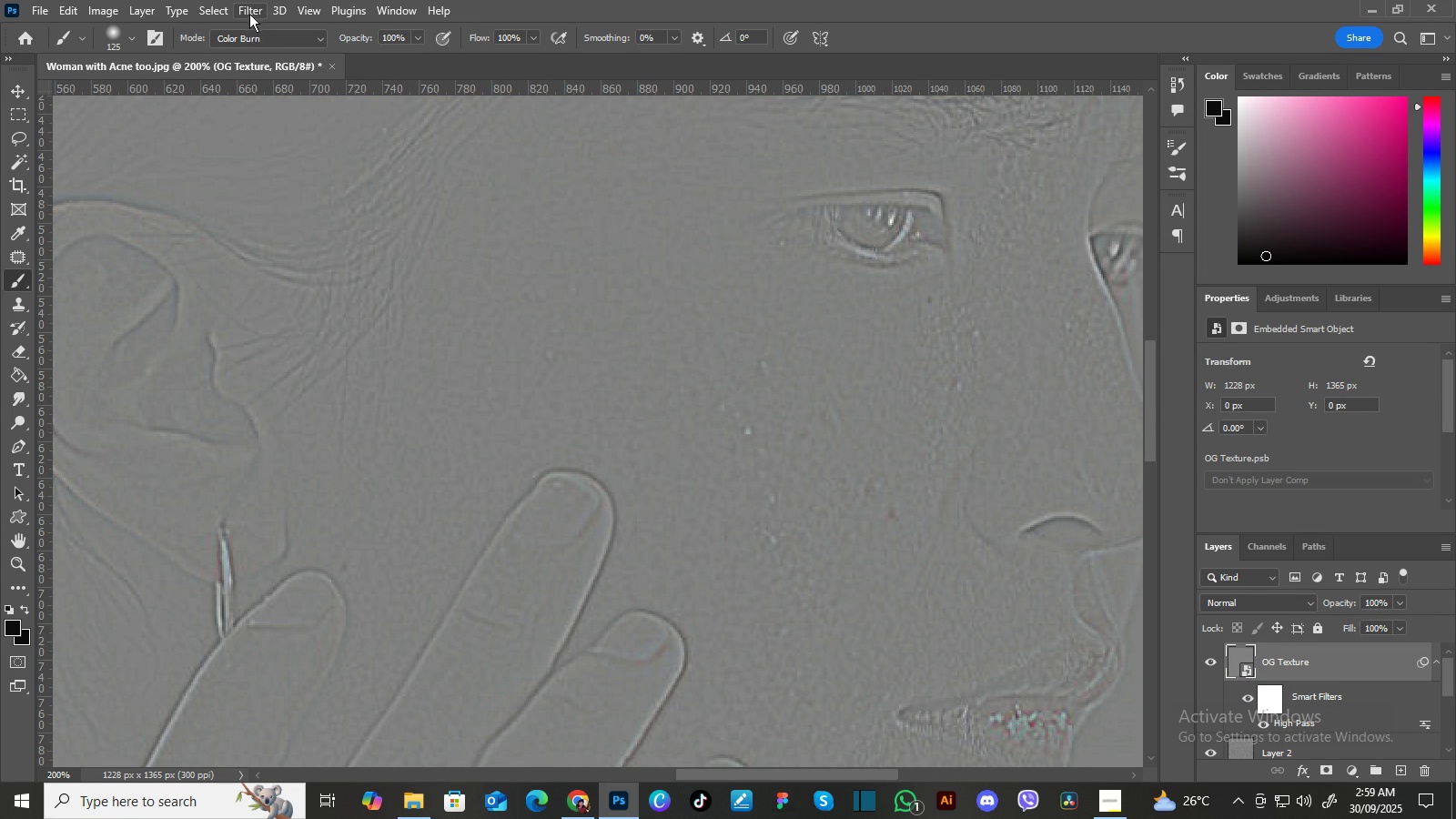 
left_click([249, 13])
 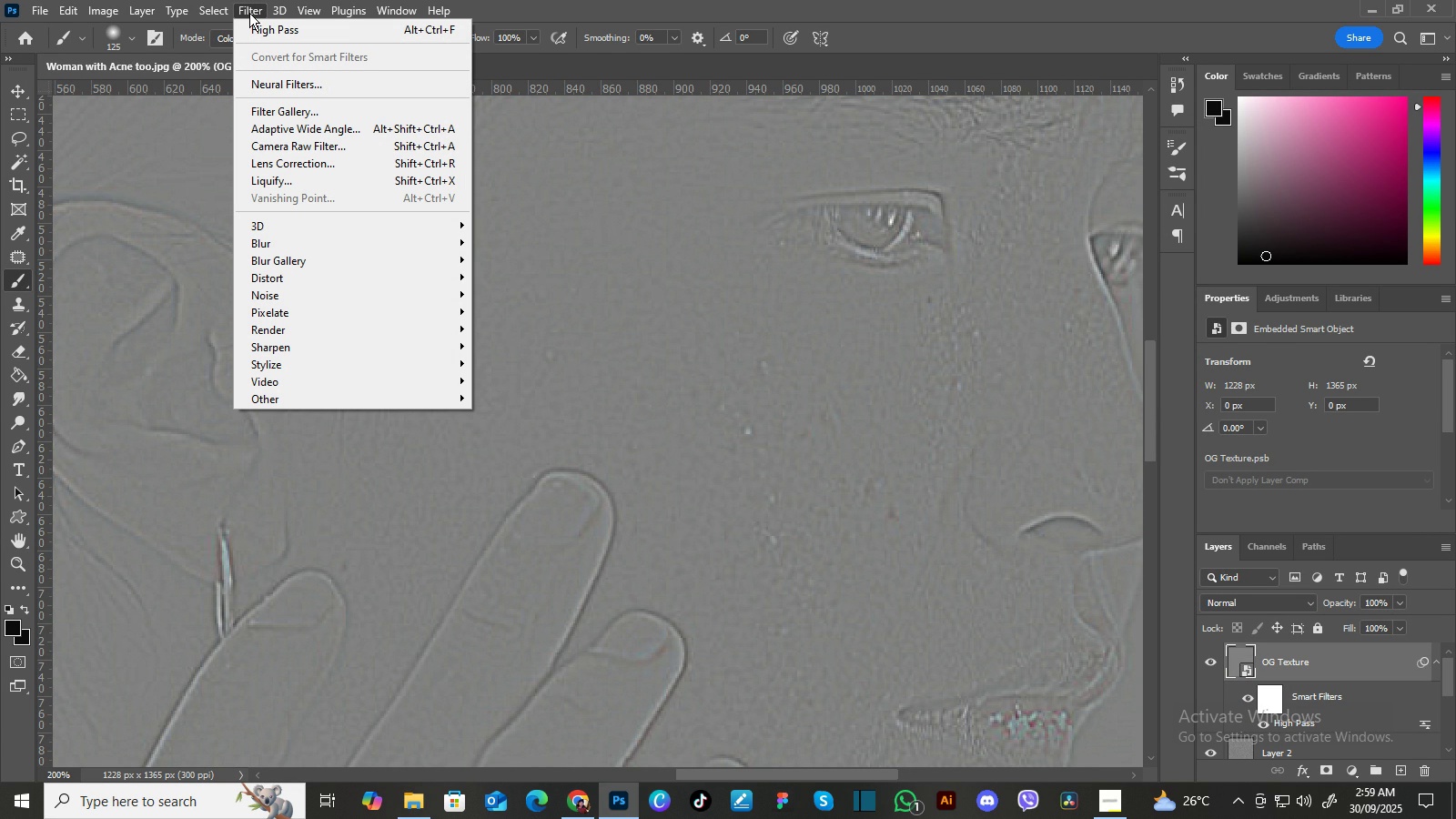 
wait(13.05)
 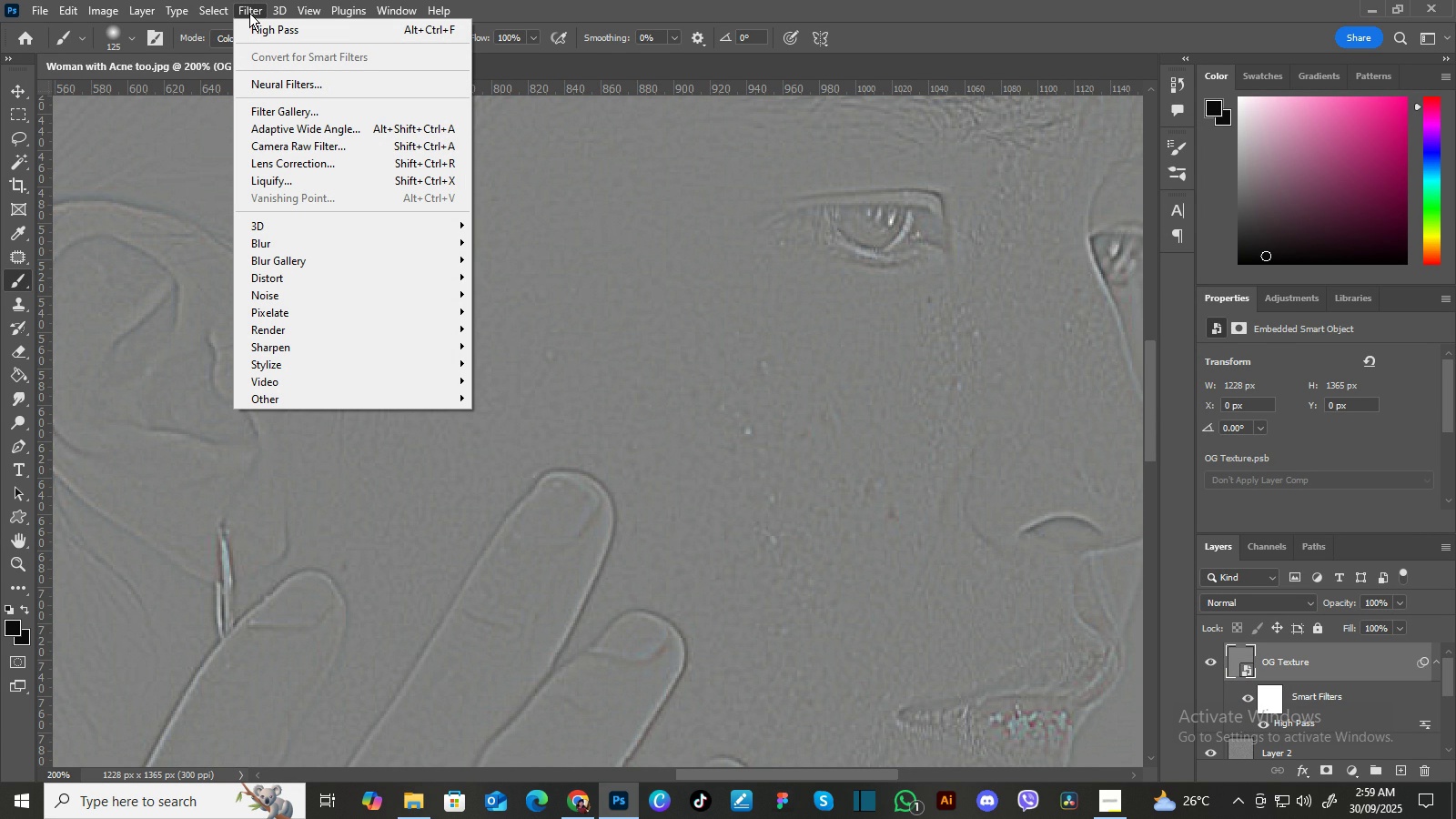 
left_click([542, 310])
 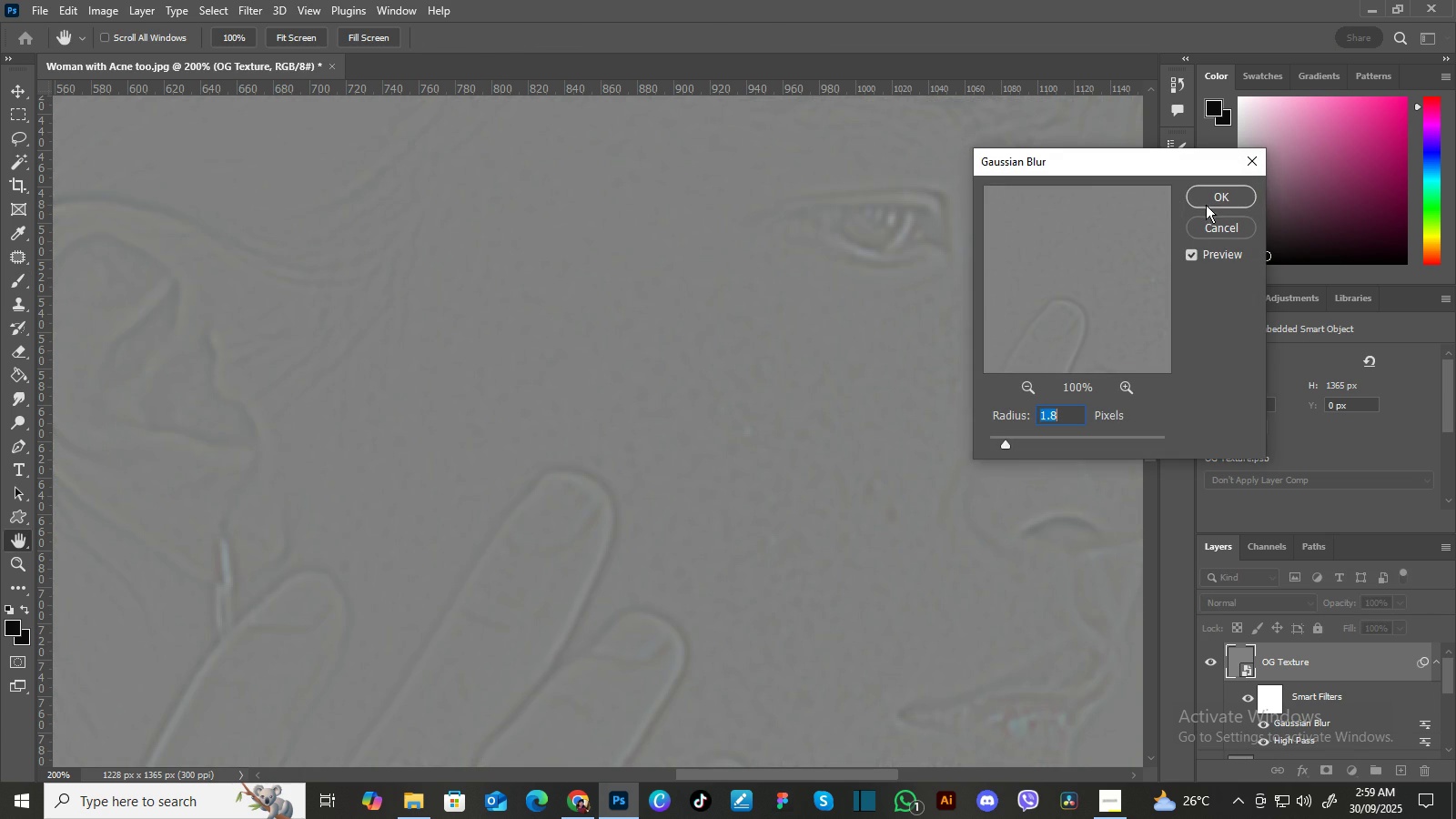 
left_click([1206, 200])
 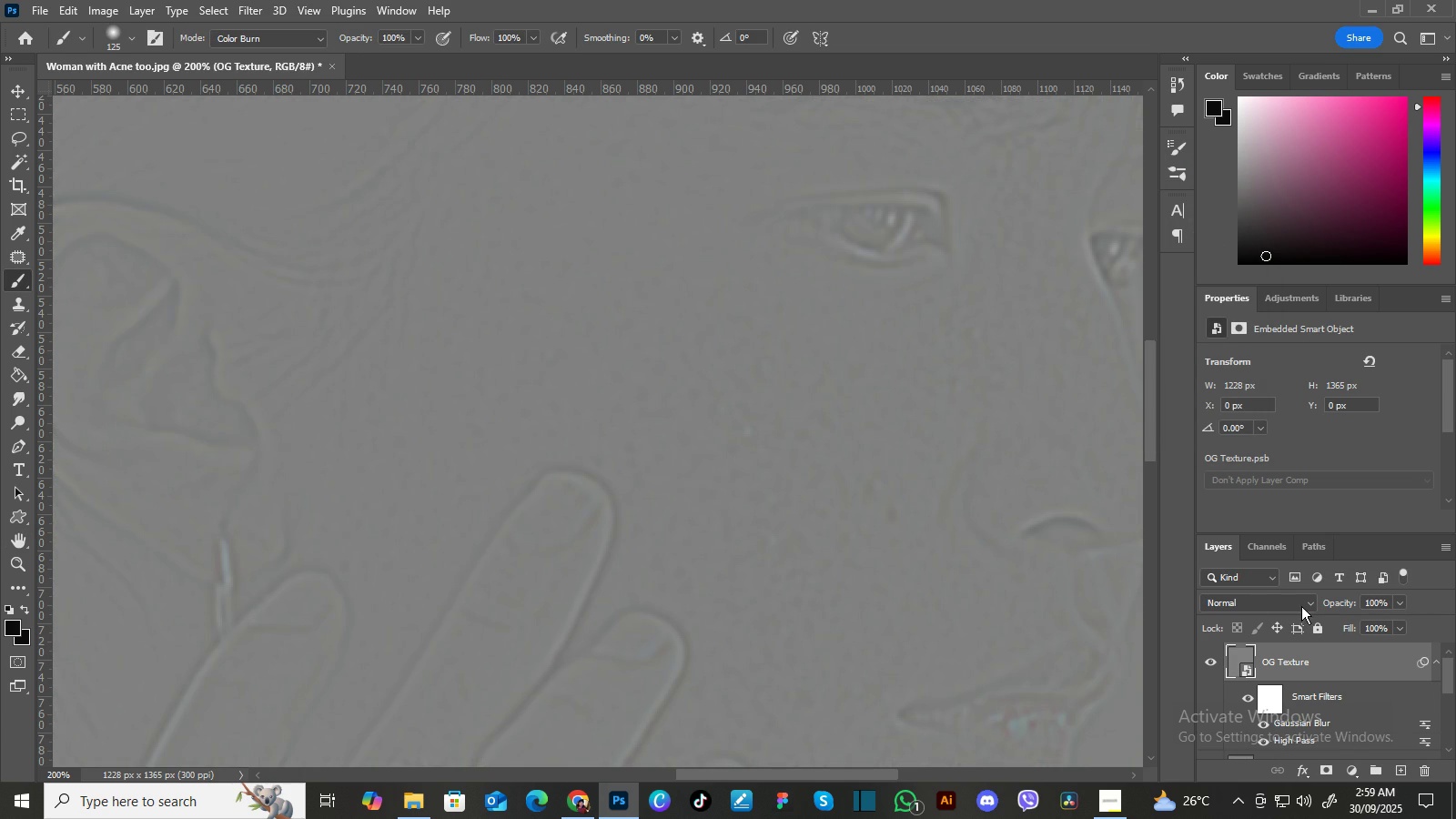 
left_click([1311, 606])
 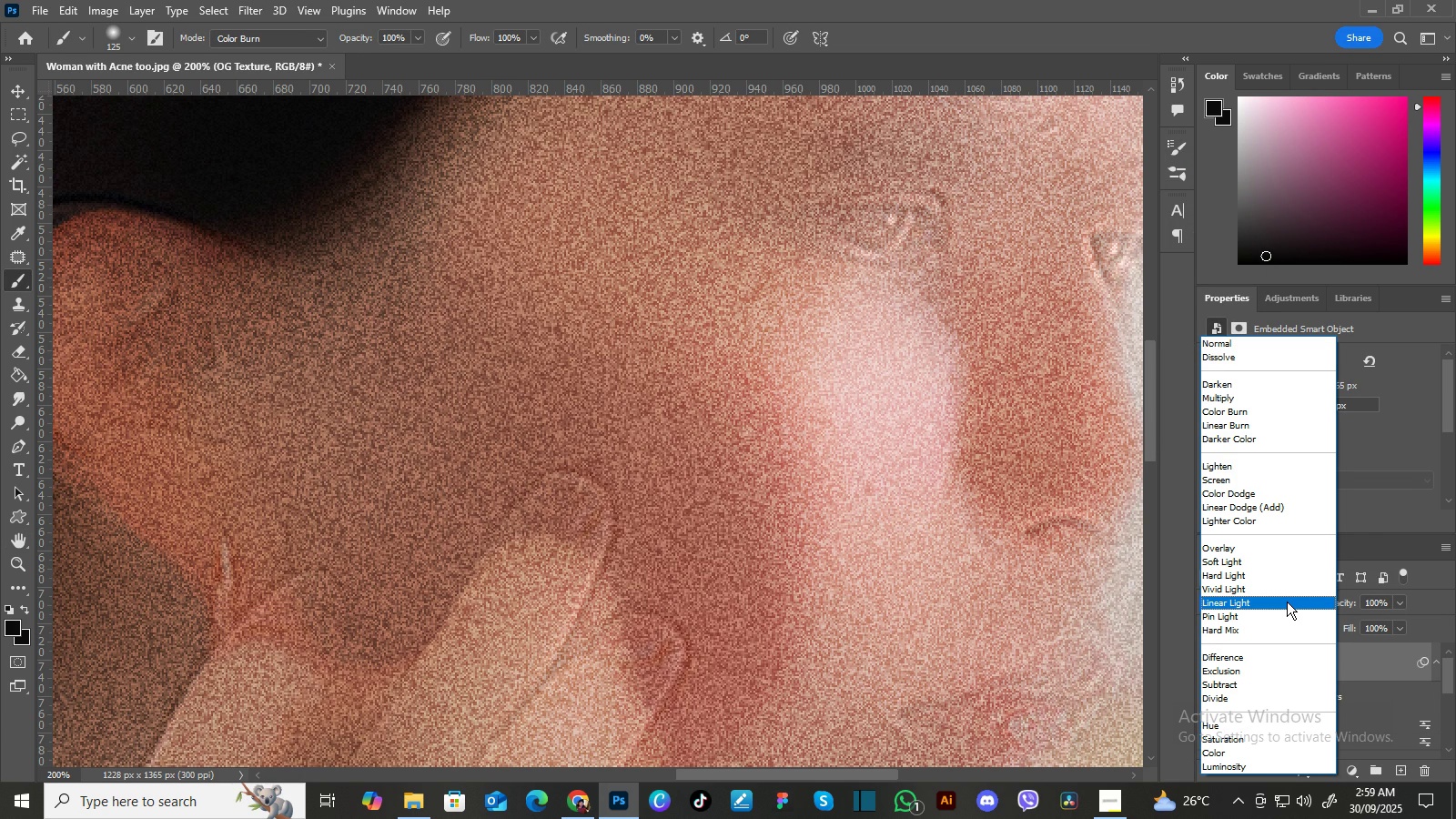 
left_click([1287, 602])